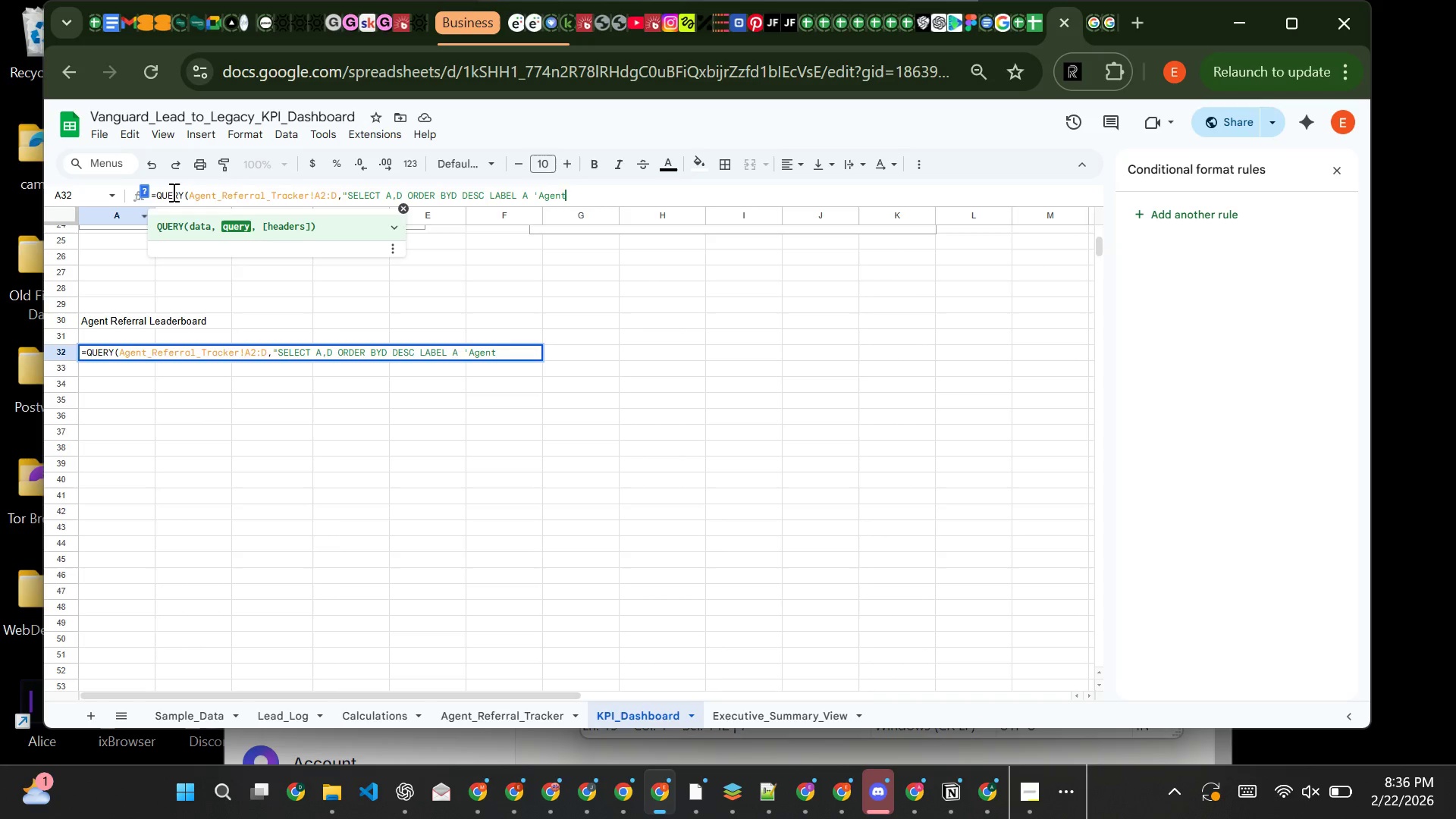 
type(' d)
key(Backspace)
type(D 'Referral Density)
 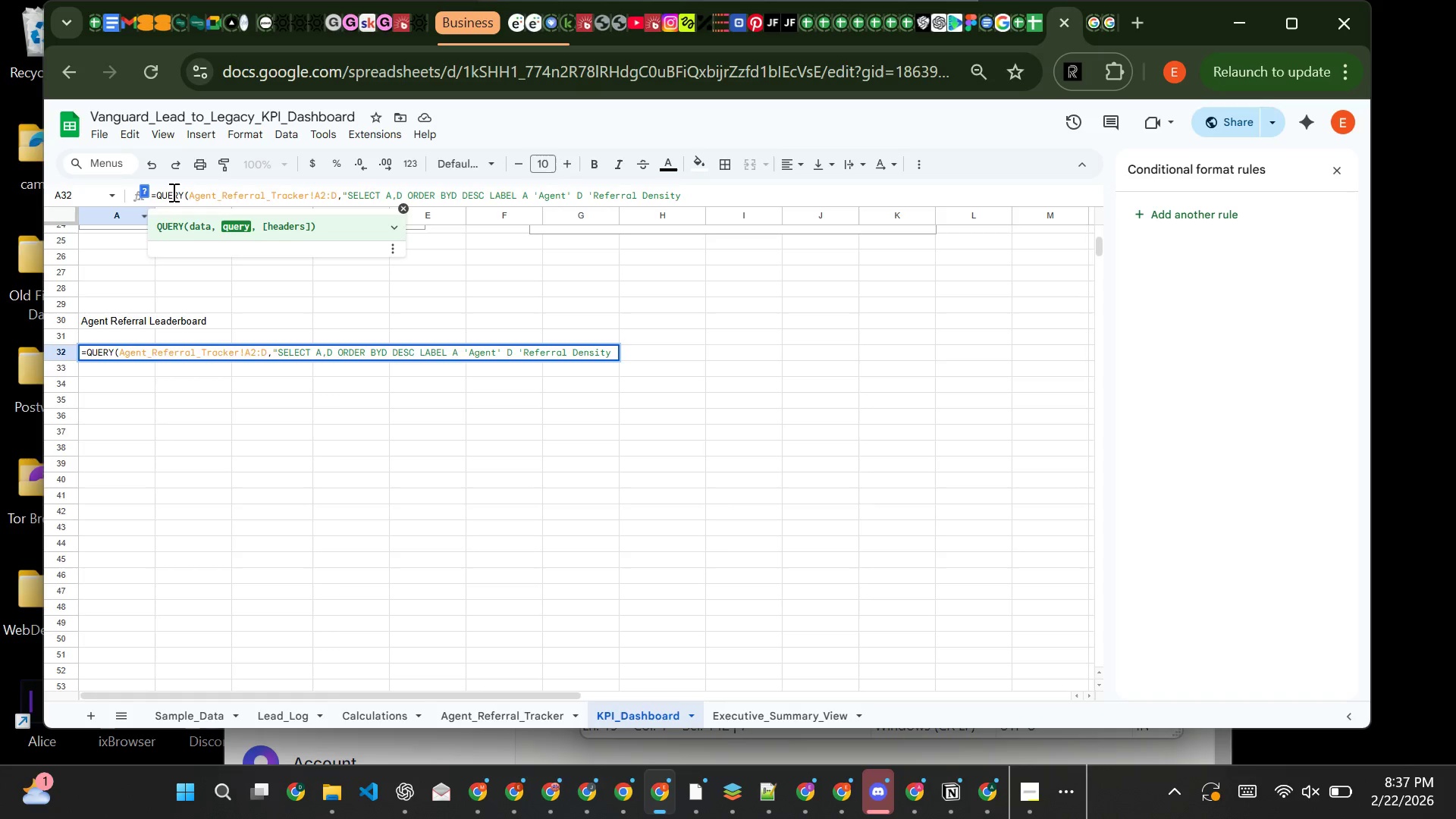 
key(Quote)
 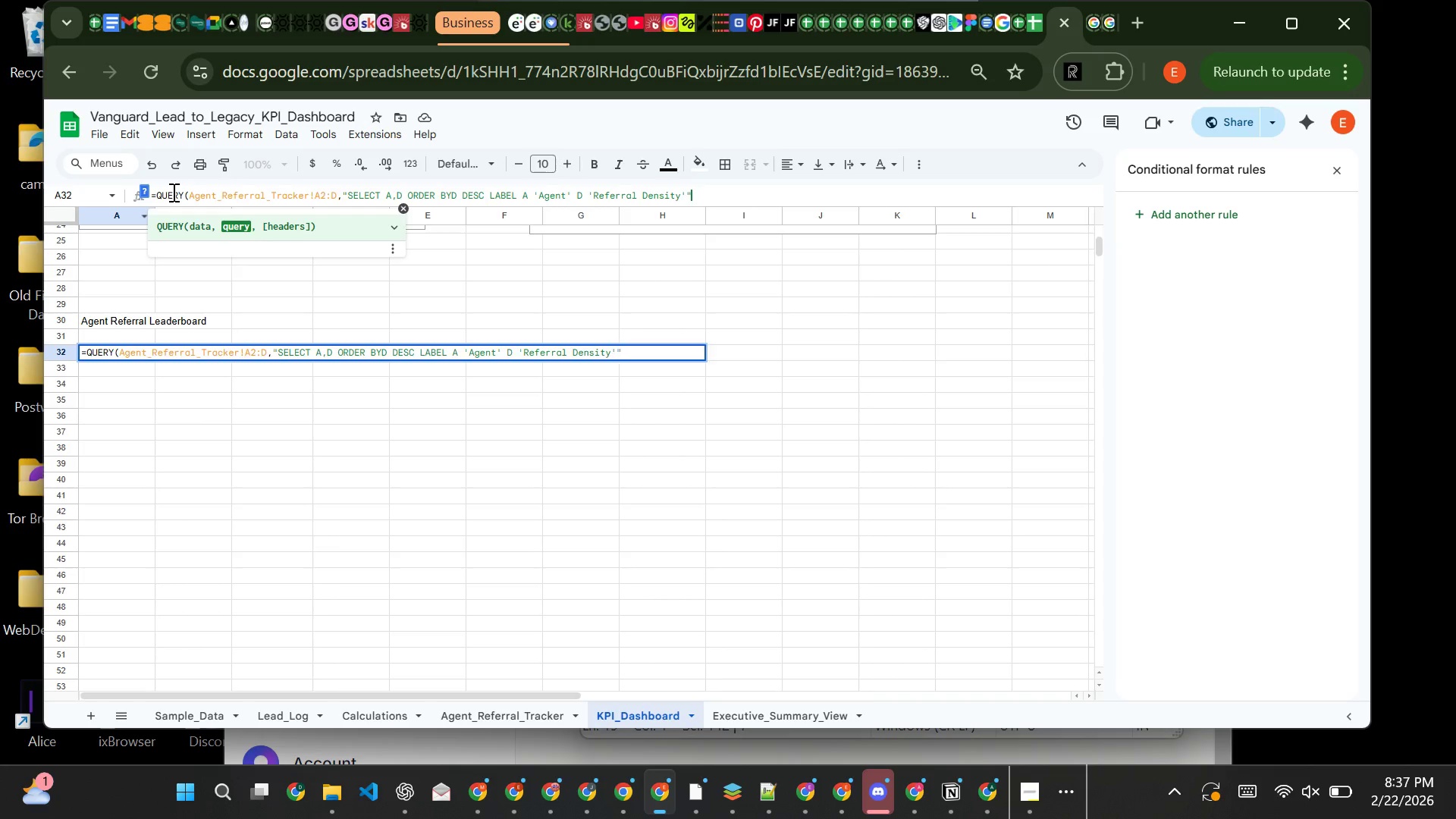 
key(Shift+Quote)
 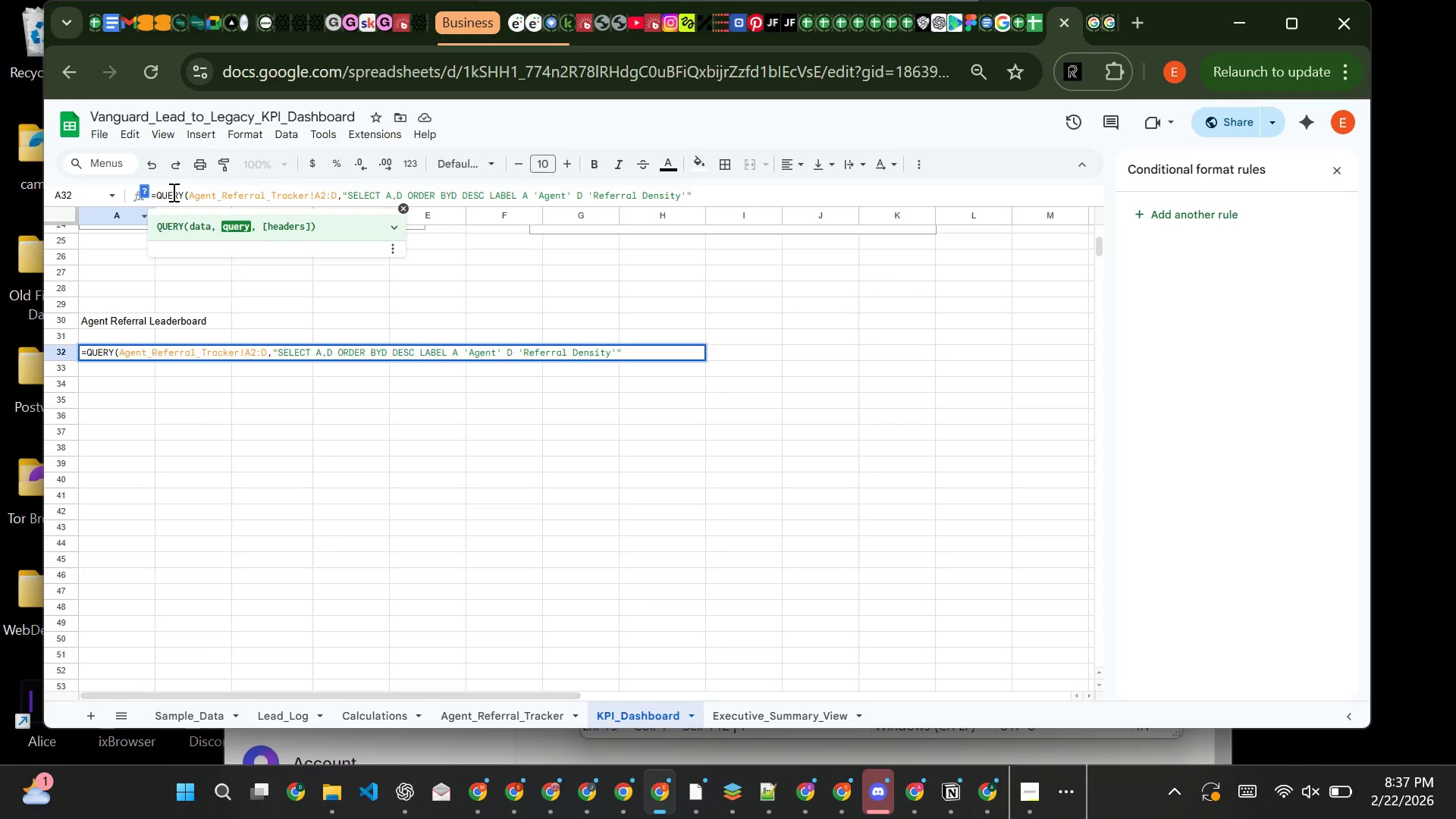 
key(Comma)
 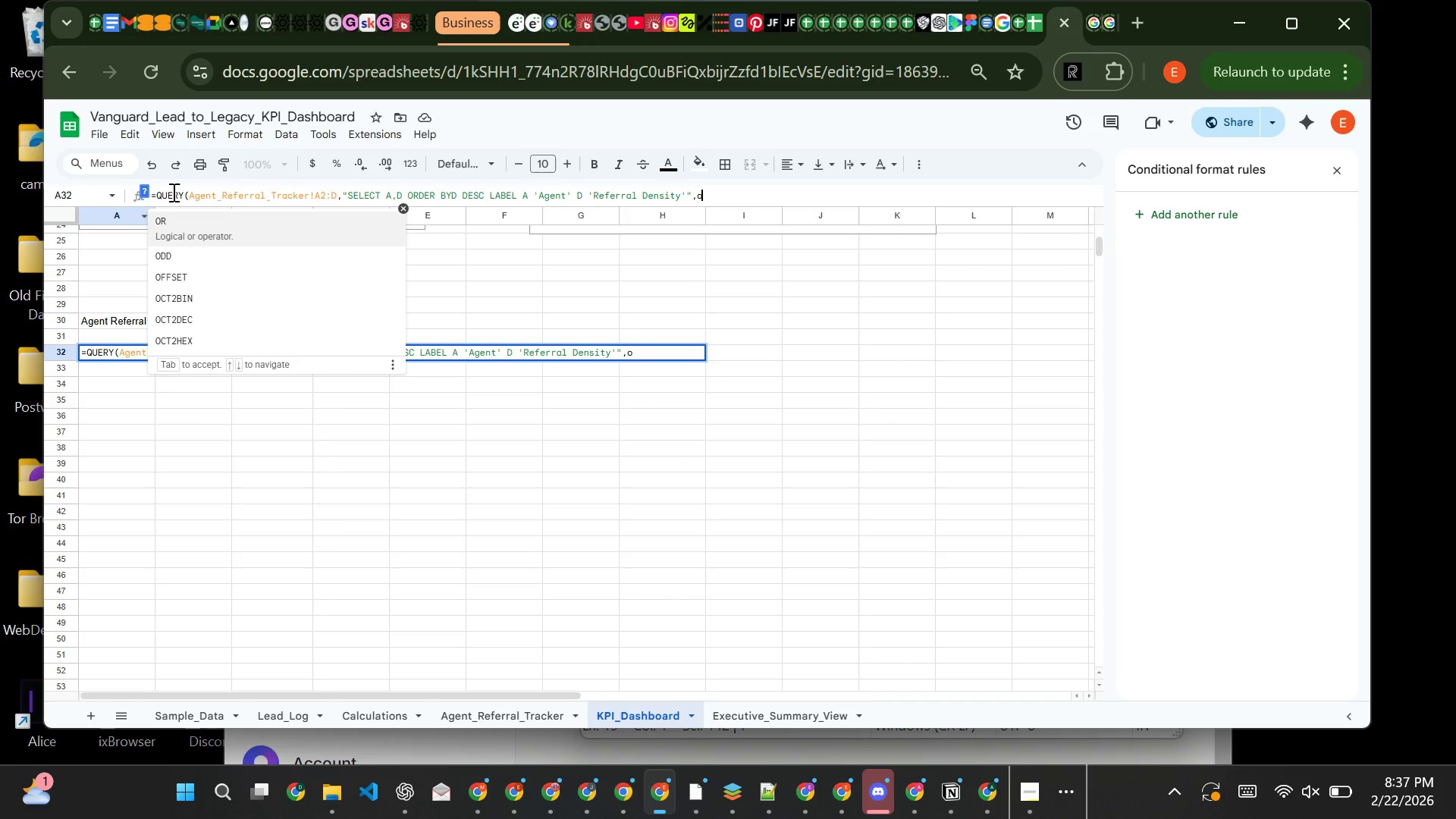 
key(O)
 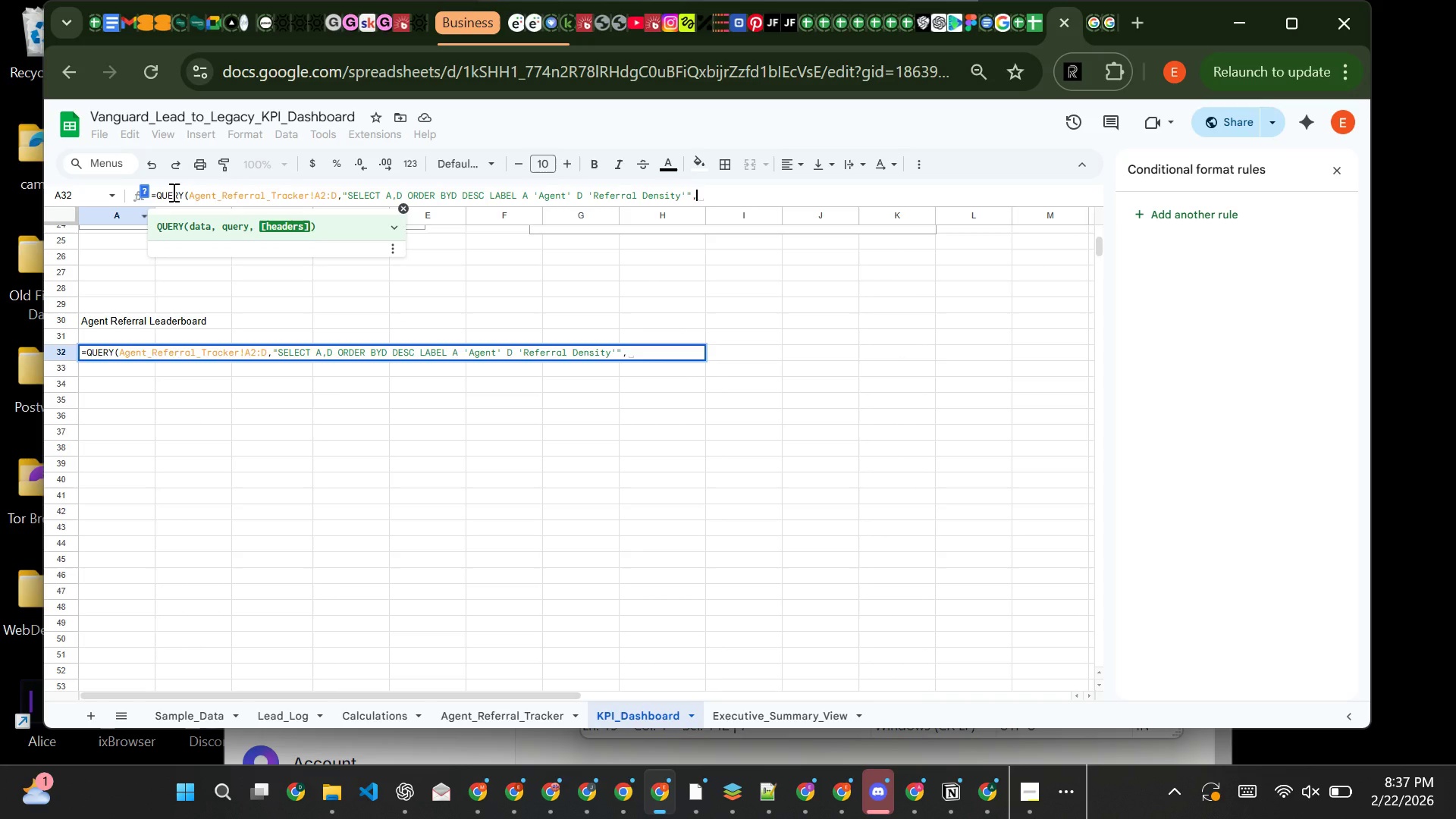 
key(Backspace)
 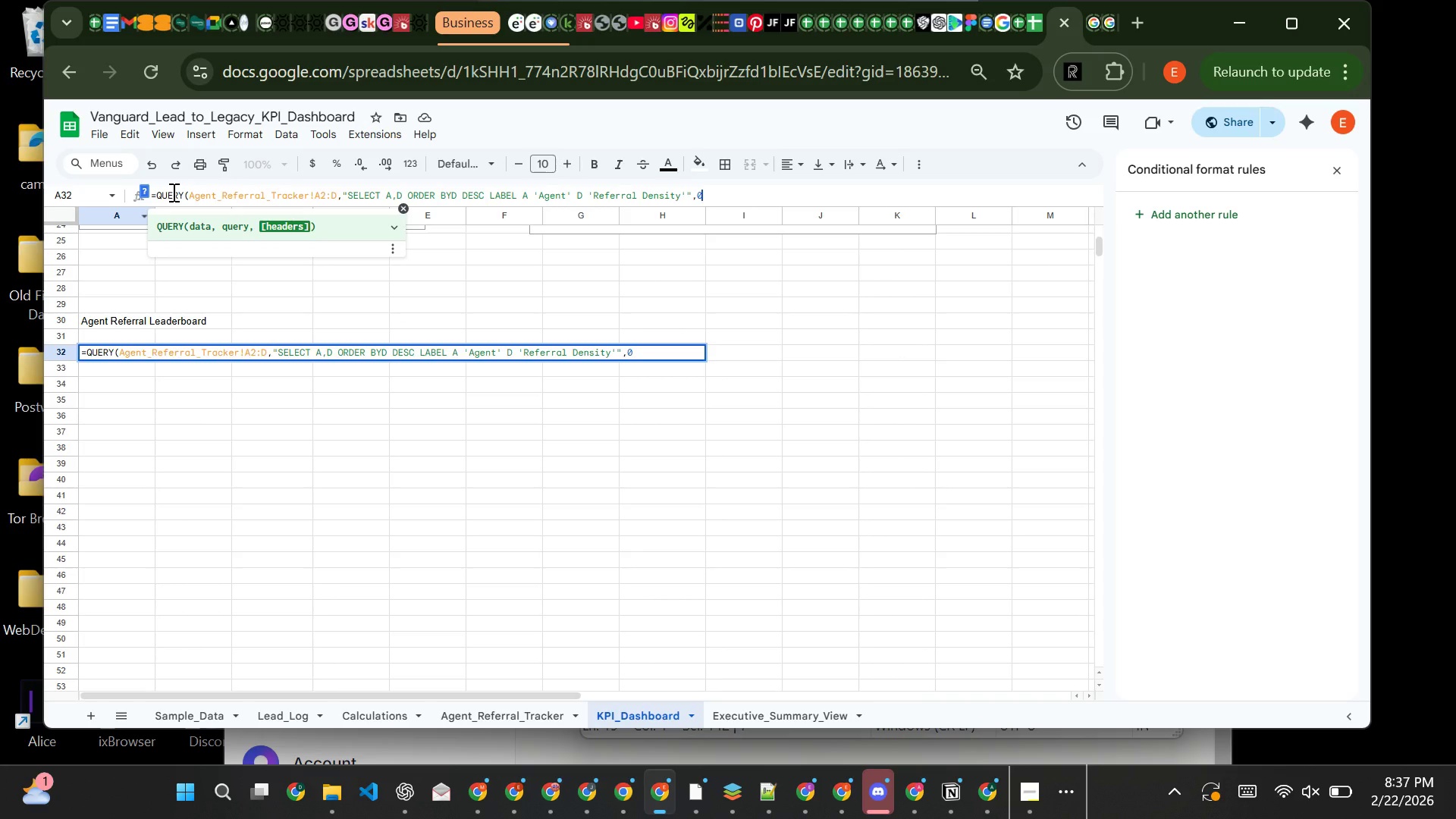 
key(0)
 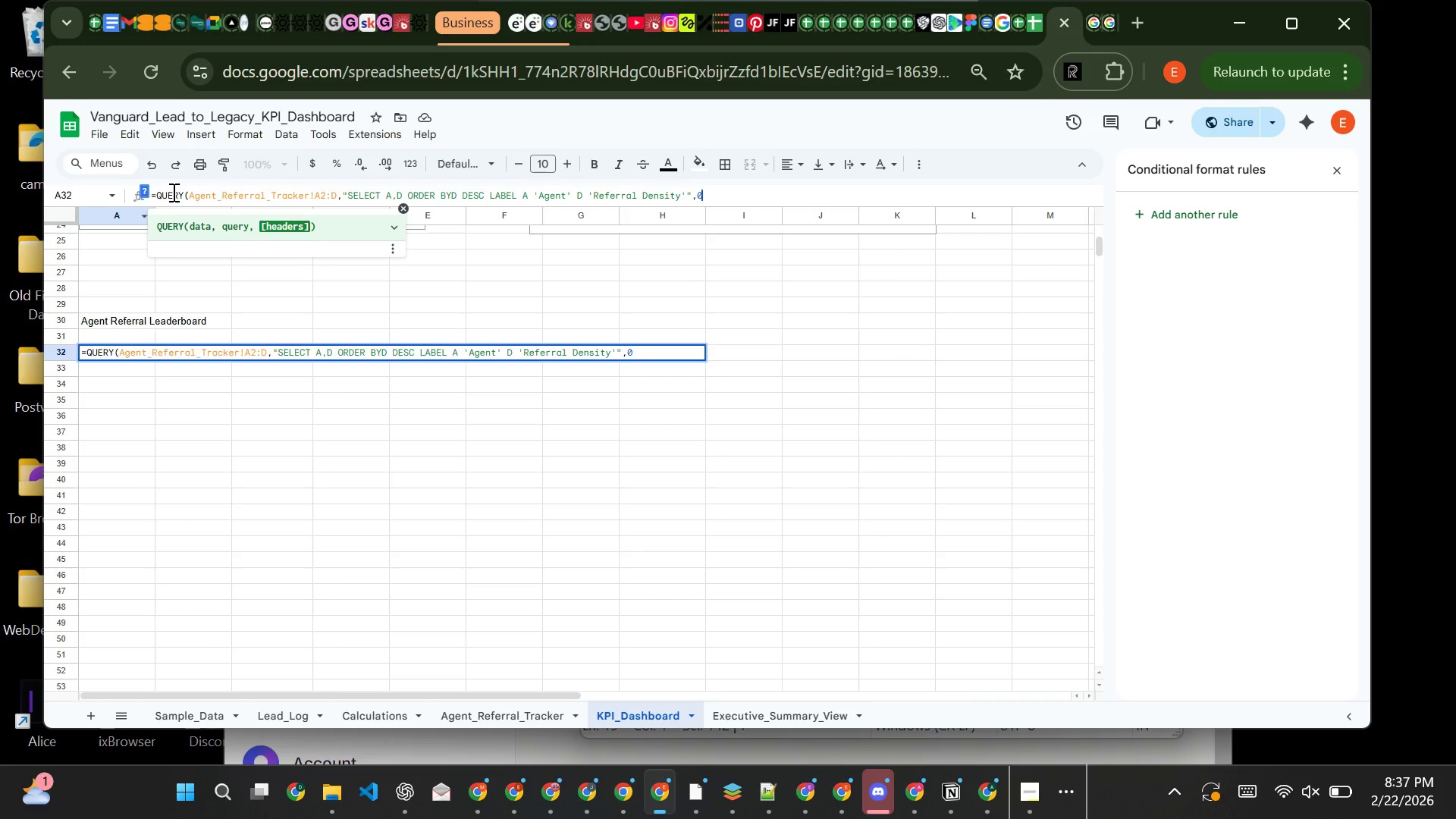 
key(Shift+0)
 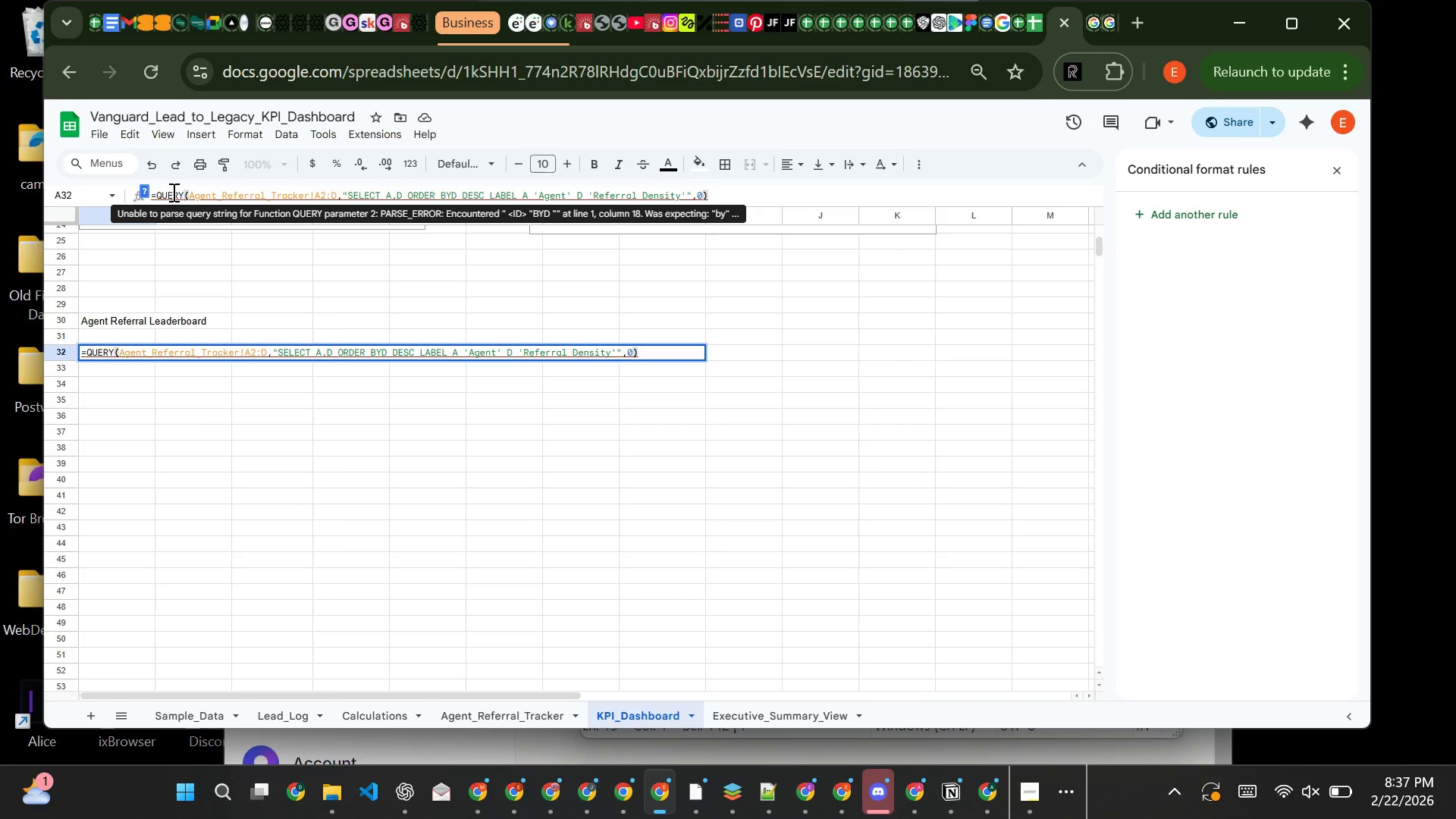 
key(Enter)
 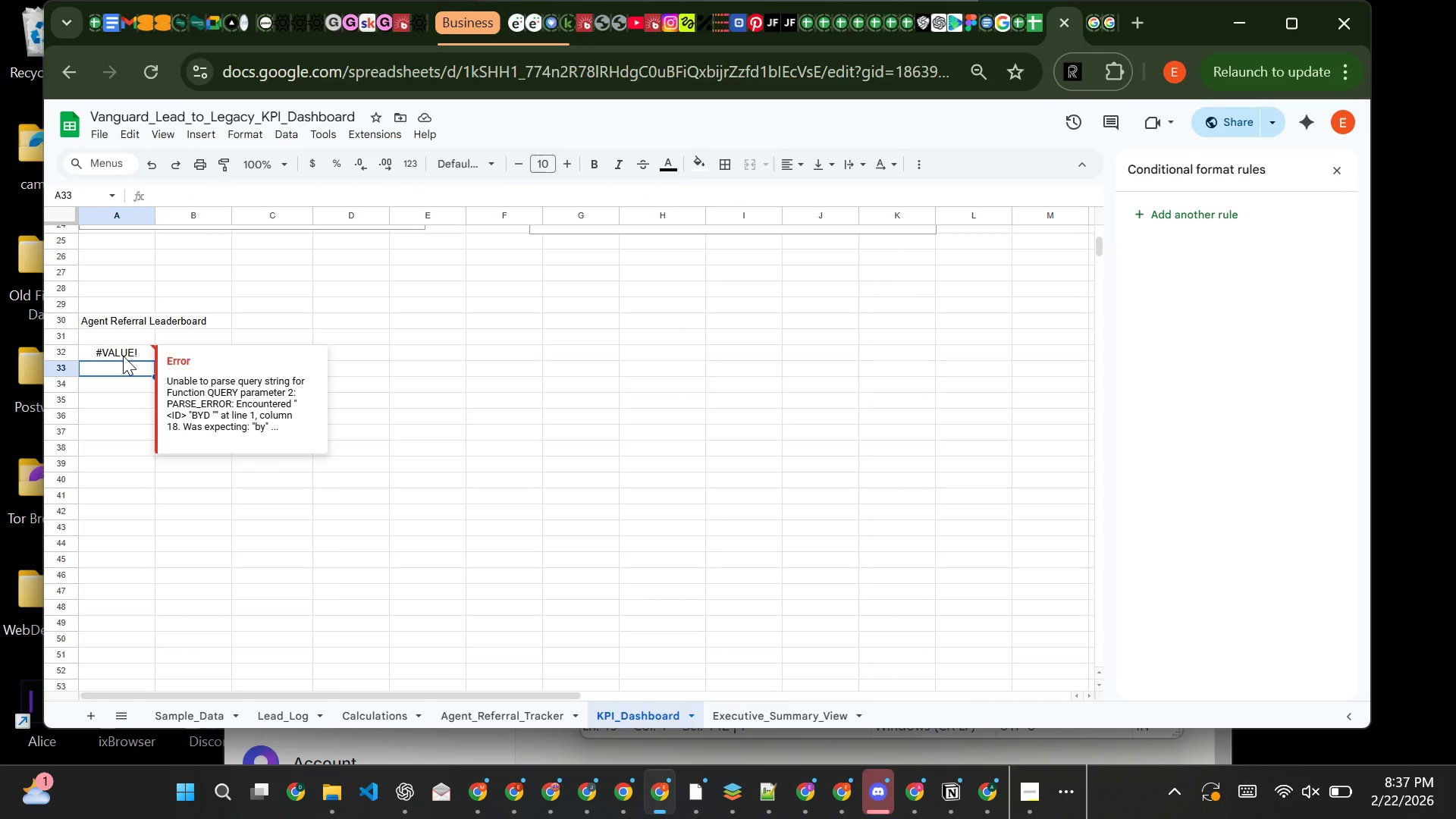 
wait(6.94)
 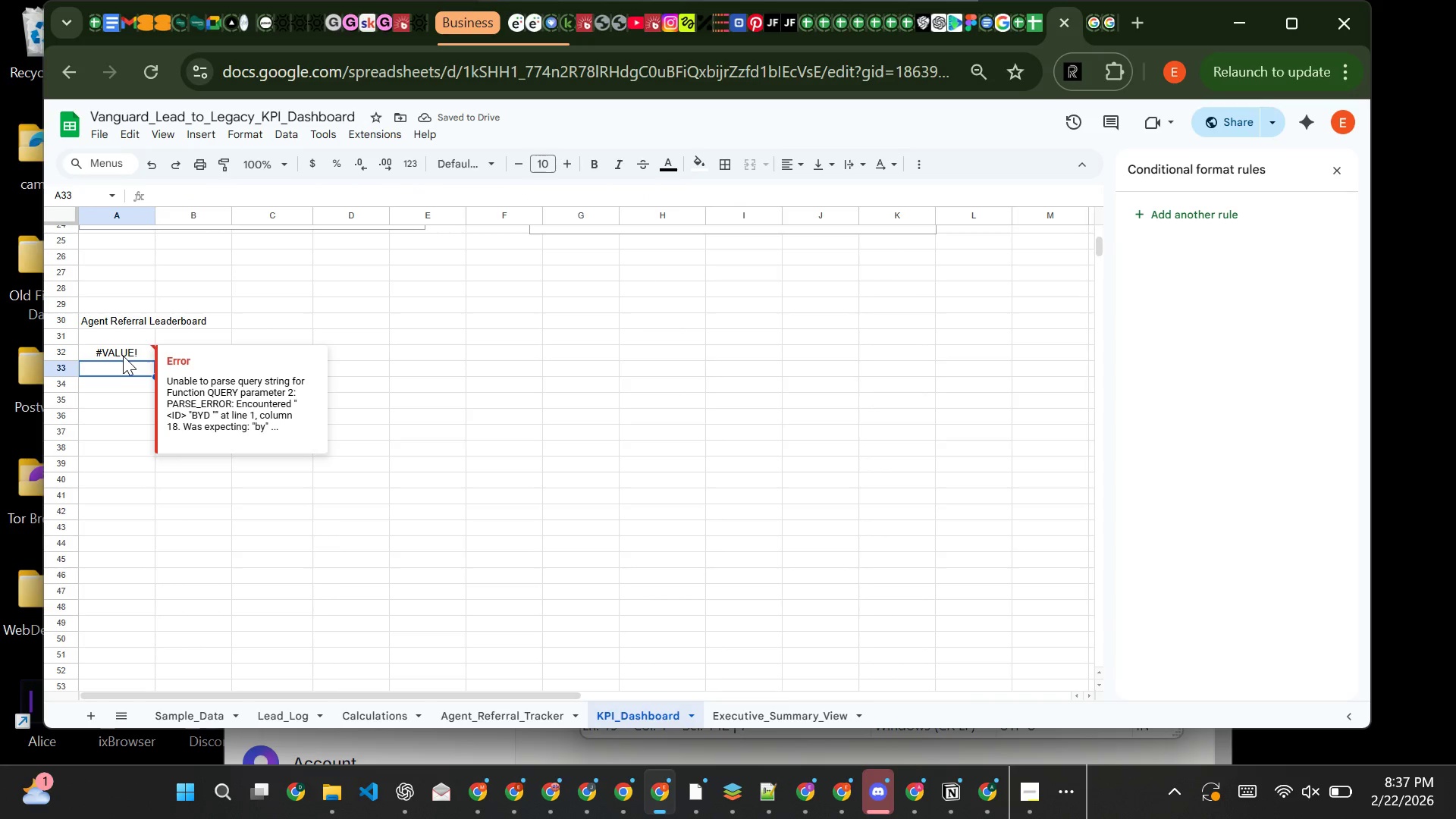 
left_click([123, 356])
 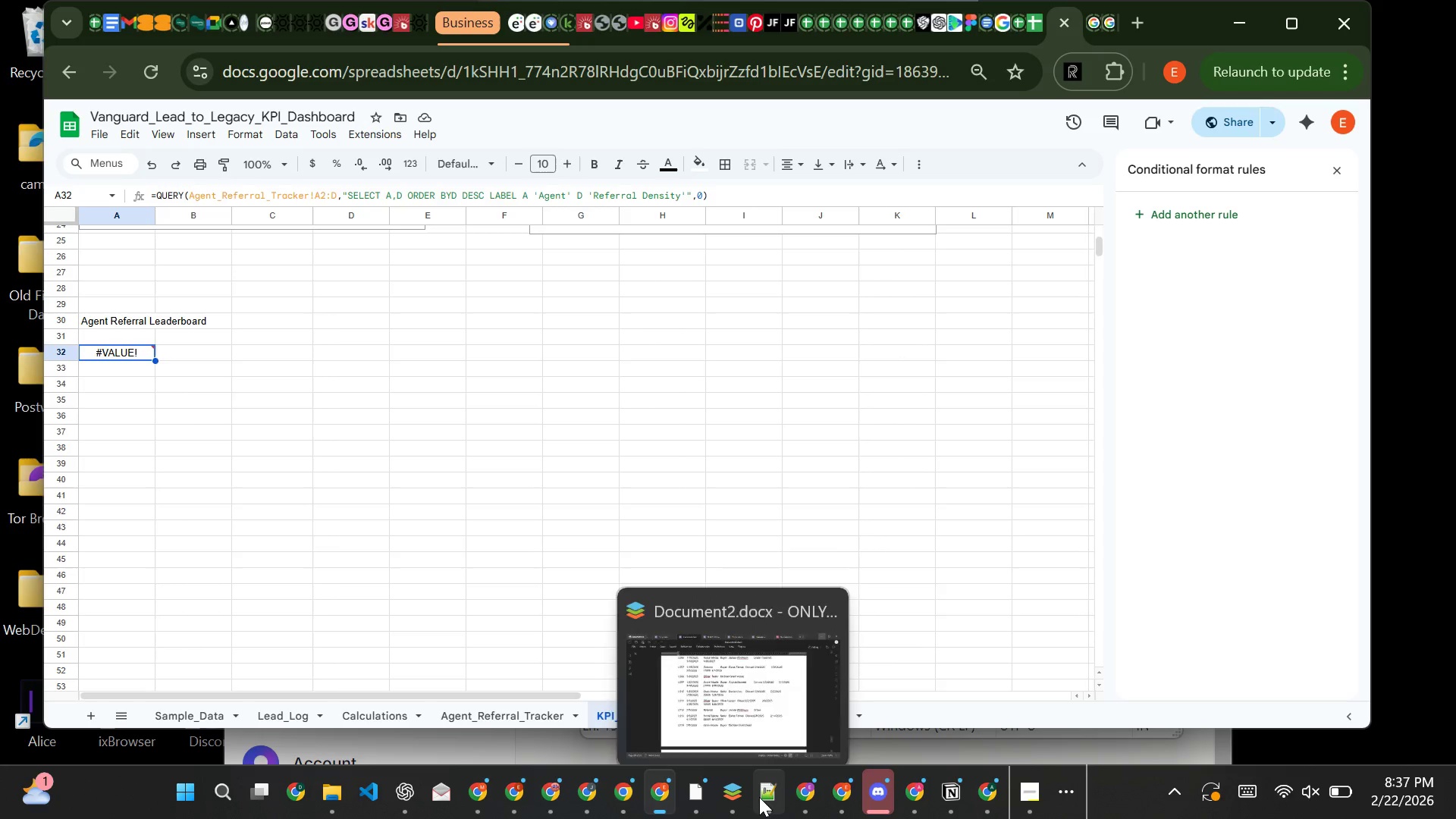 
left_click([761, 797])
 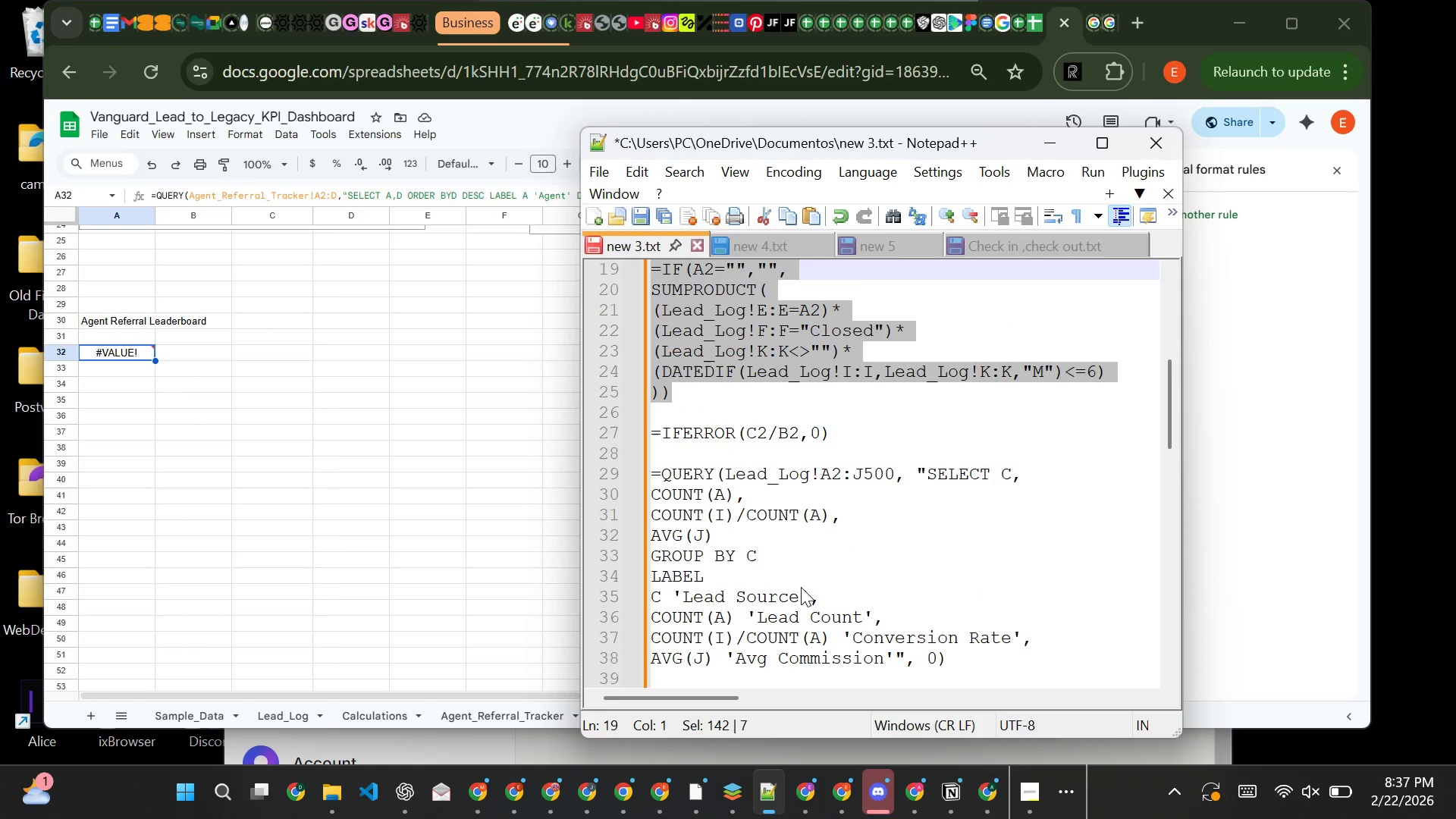 
scroll: coordinate [971, 546], scroll_direction: down, amount: 11.0
 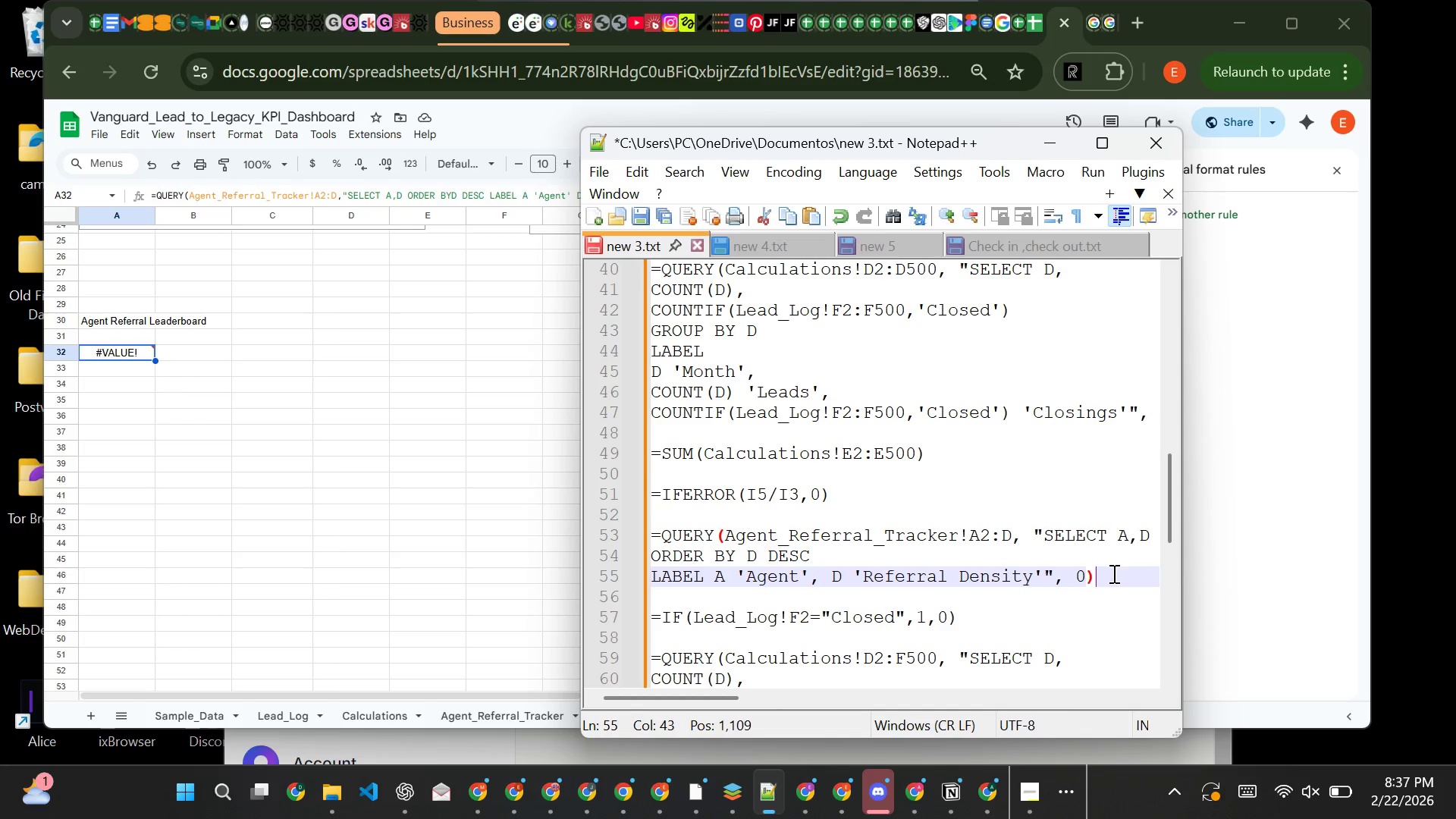 
left_click([1112, 573])
 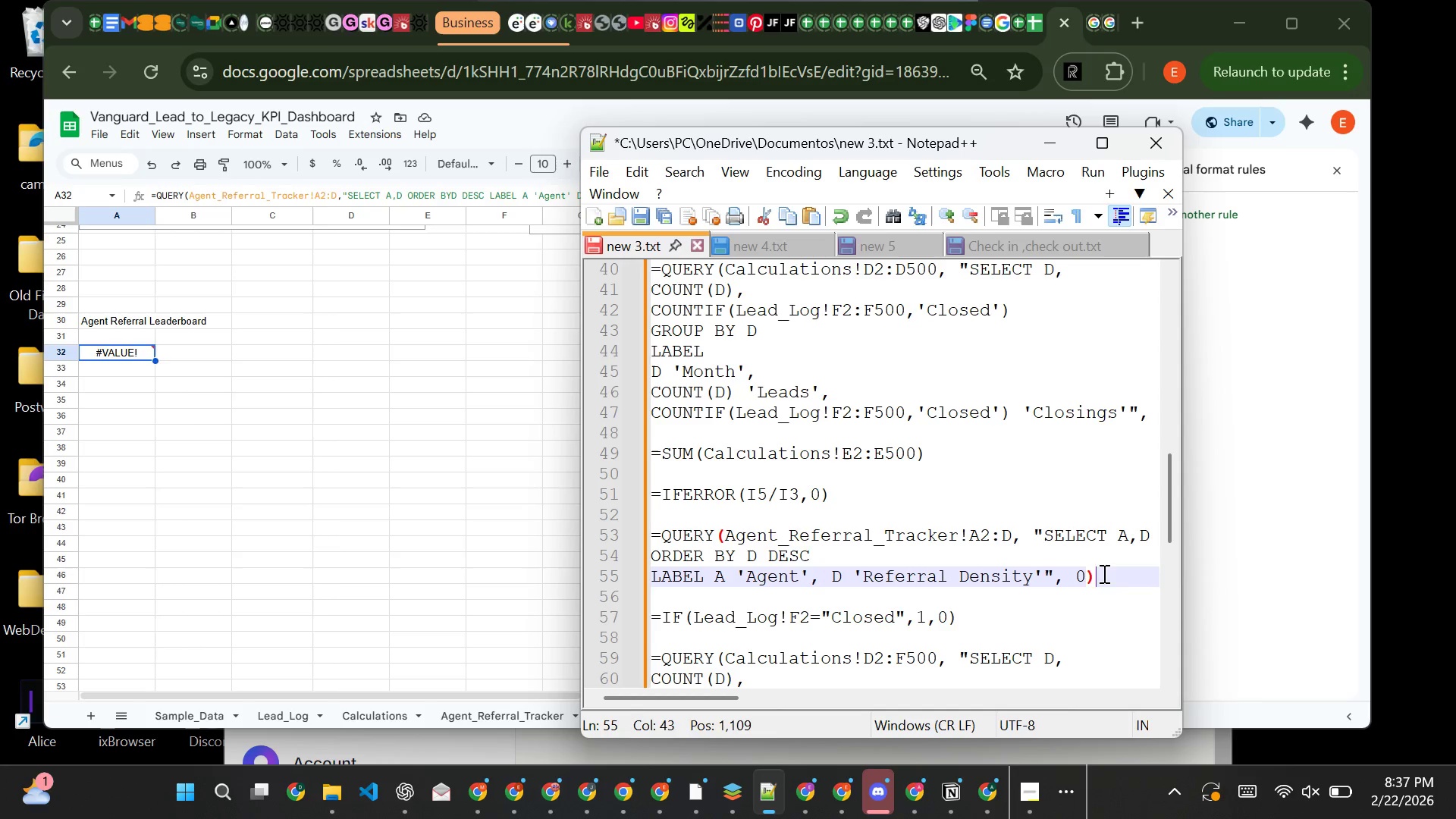 
left_click_drag(start_coordinate=[1112, 573], to_coordinate=[651, 541])
 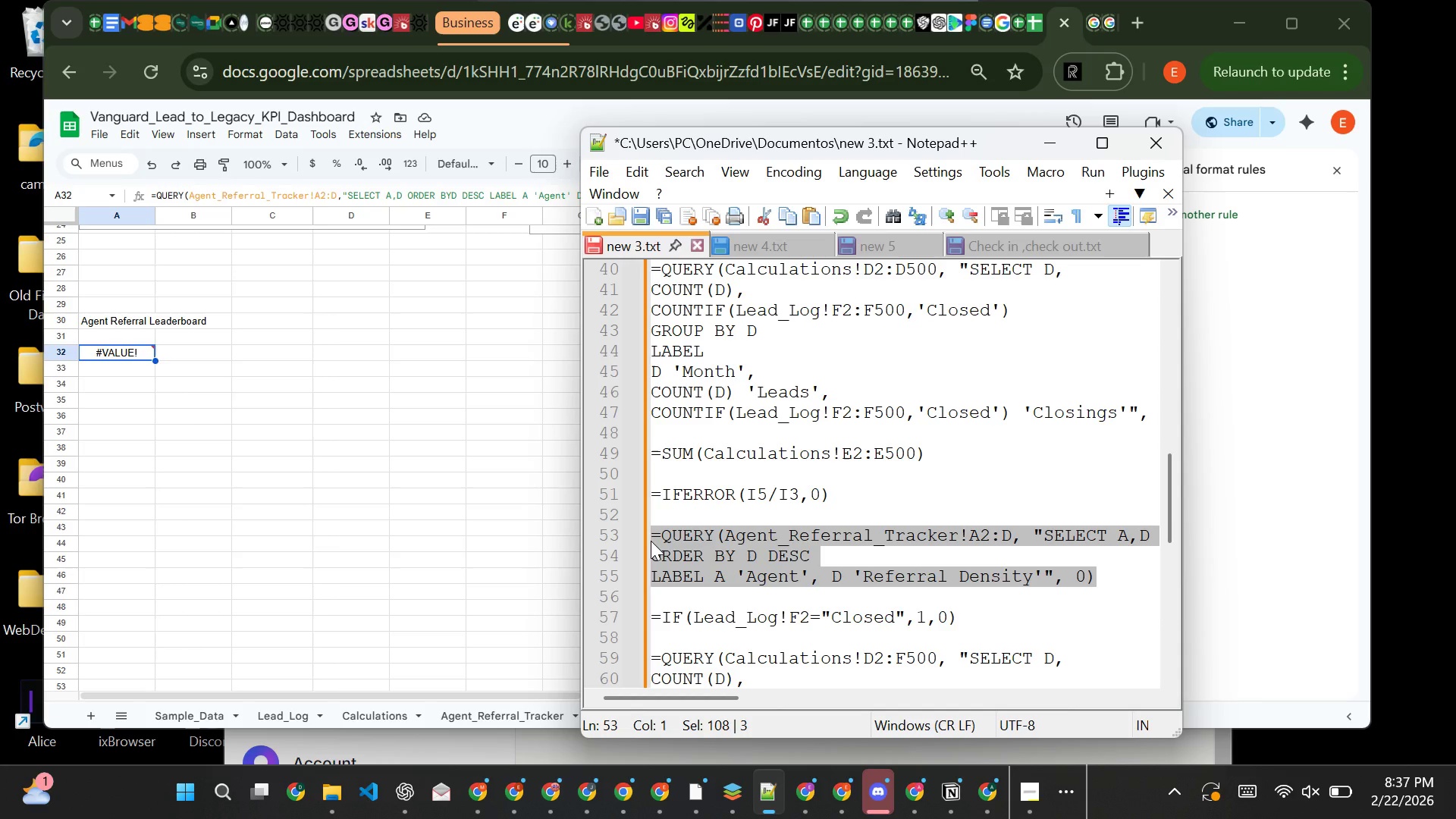 
key(Control+C)
 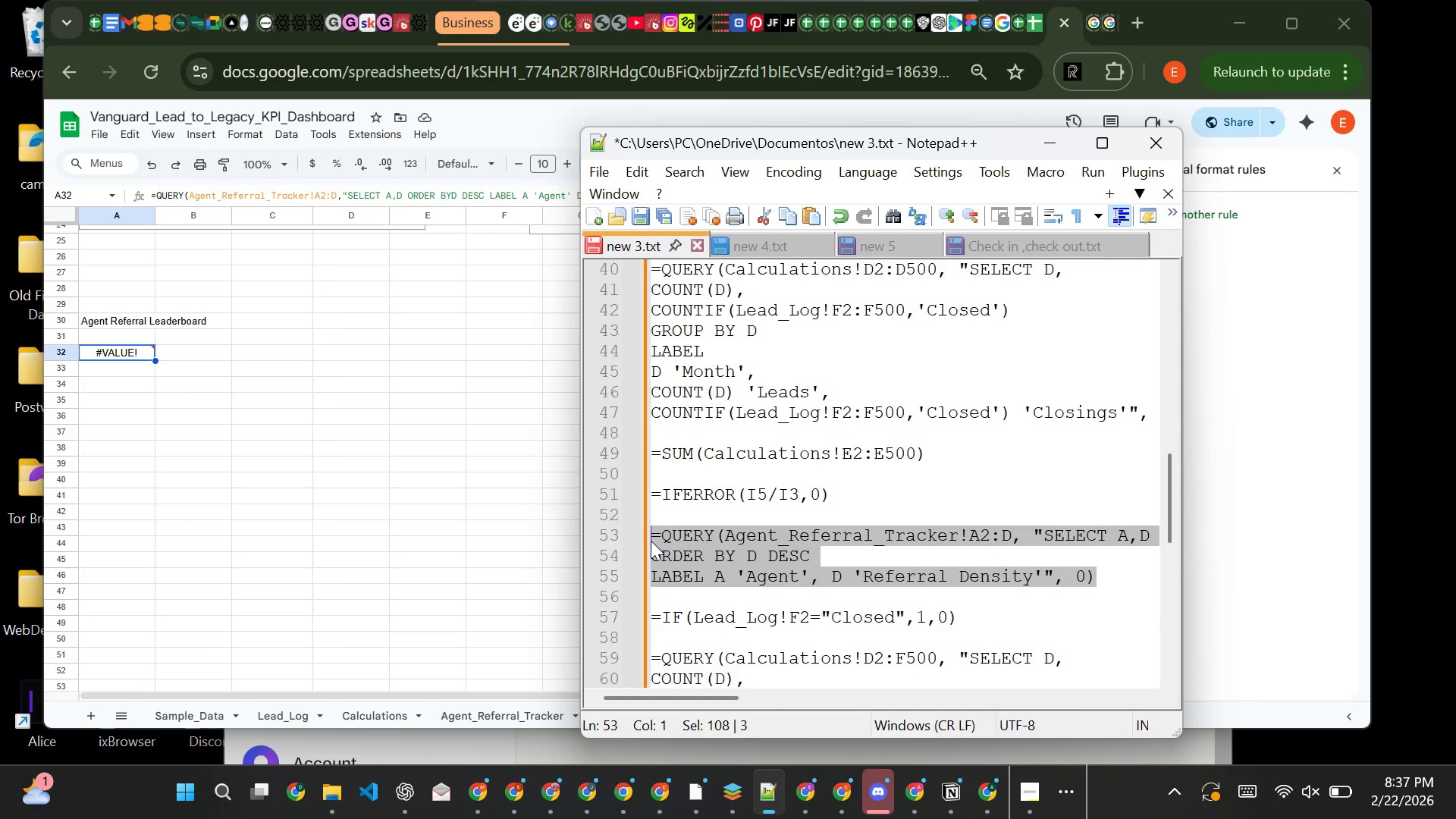 
key(Control+C)
 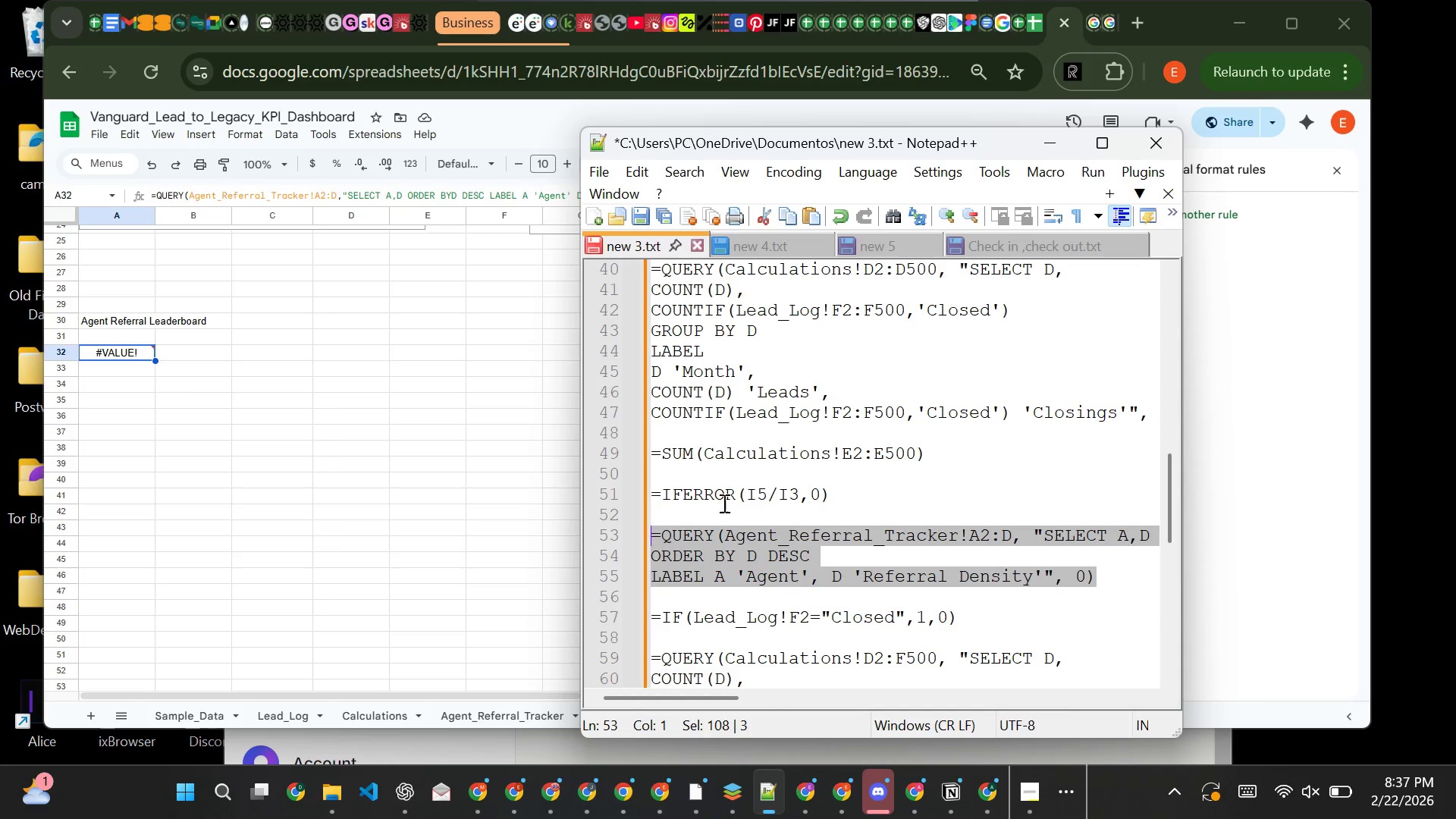 
key(Control+C)
 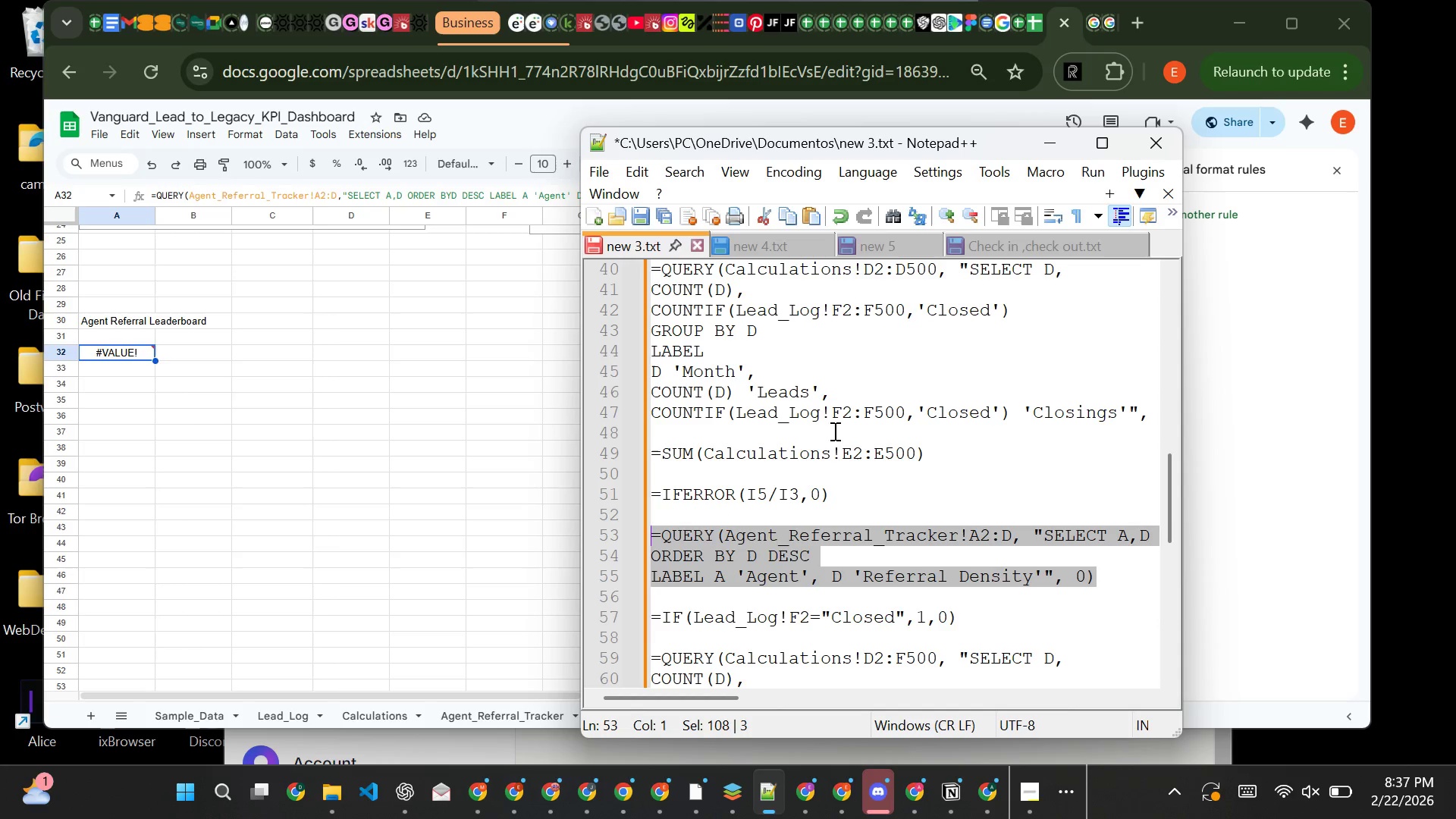 
key(Control+C)
 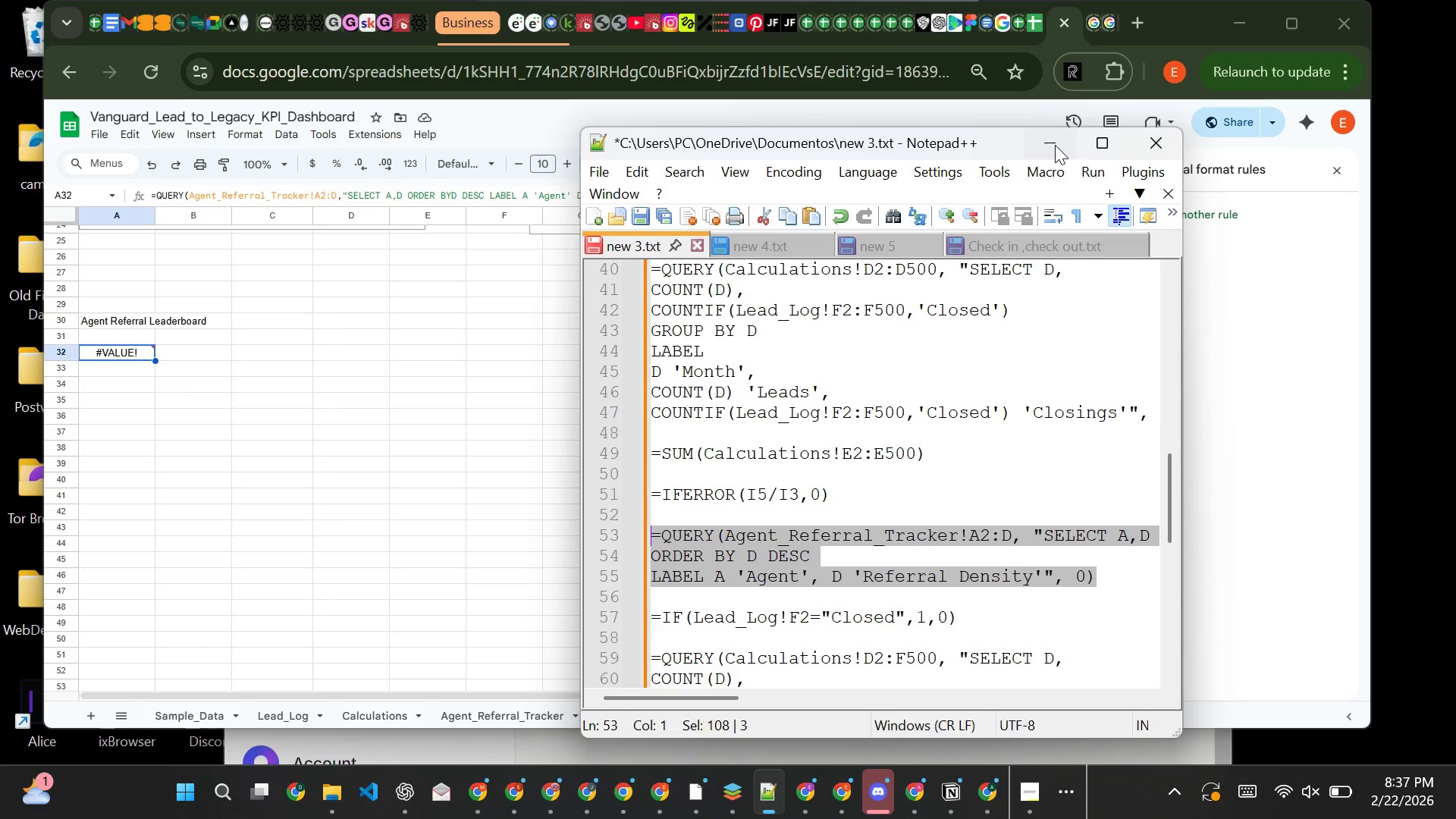 
left_click([1055, 145])
 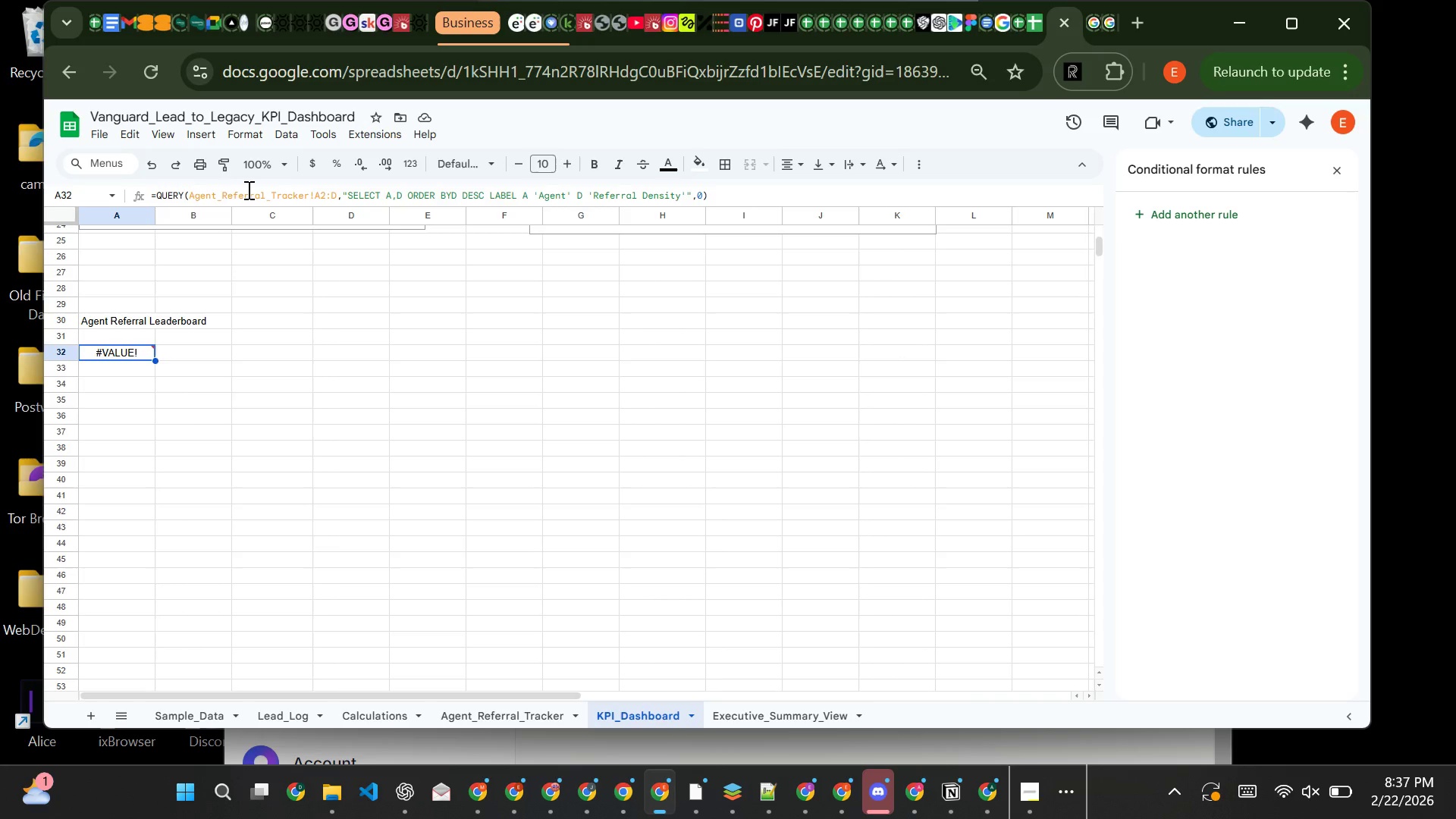 
left_click([247, 190])
 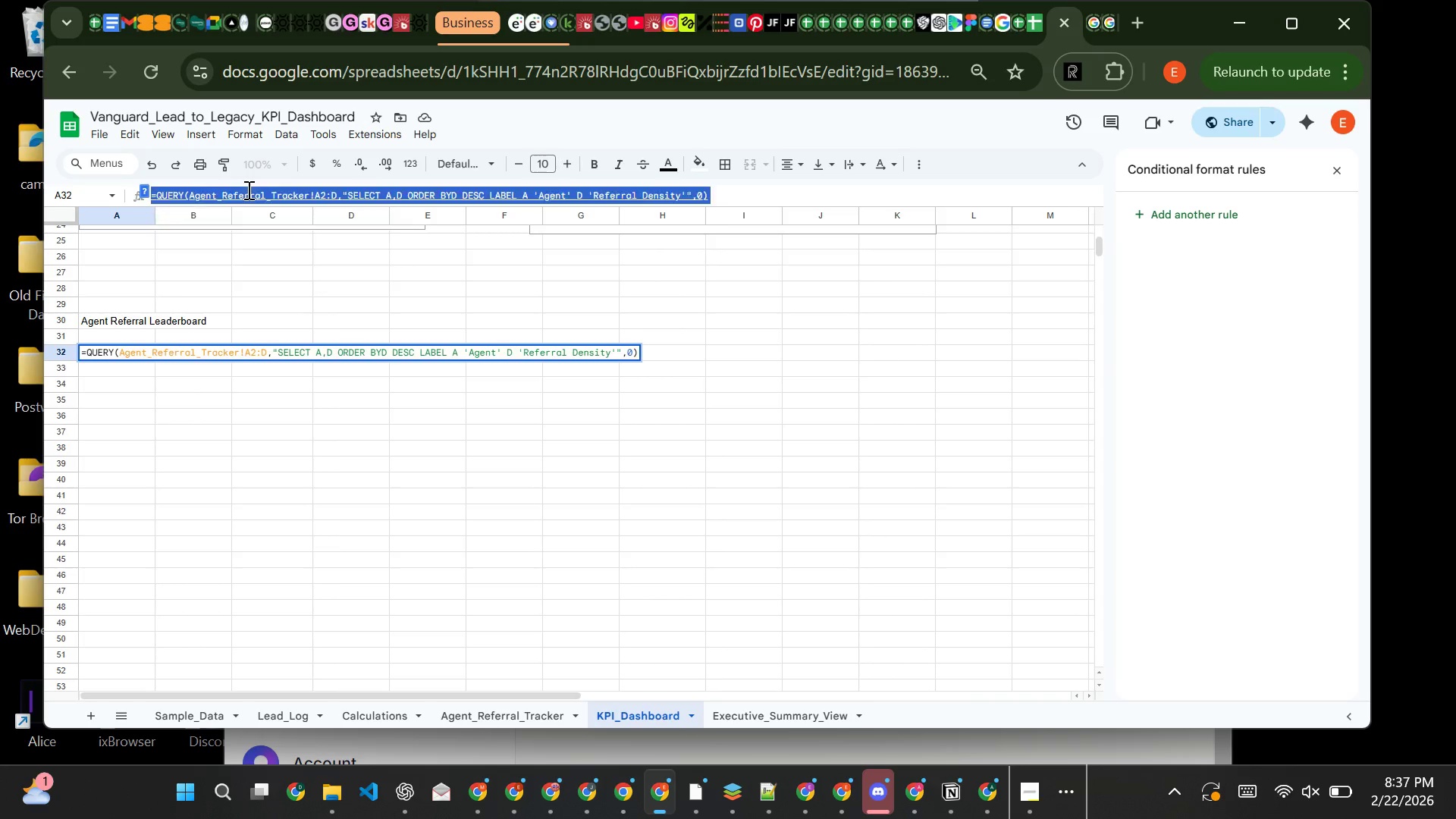 
key(Control+A)
 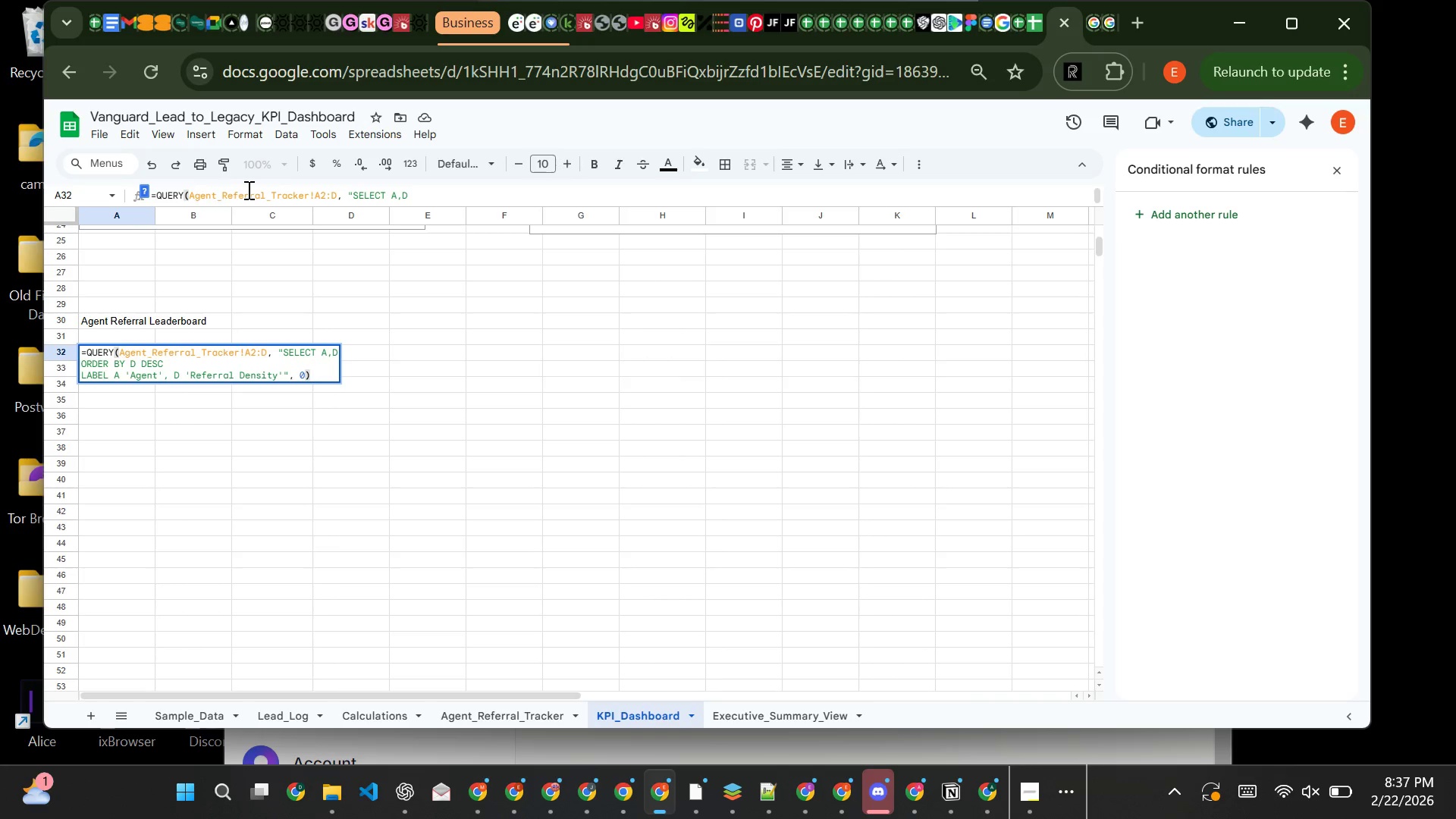 
key(Control+V)
 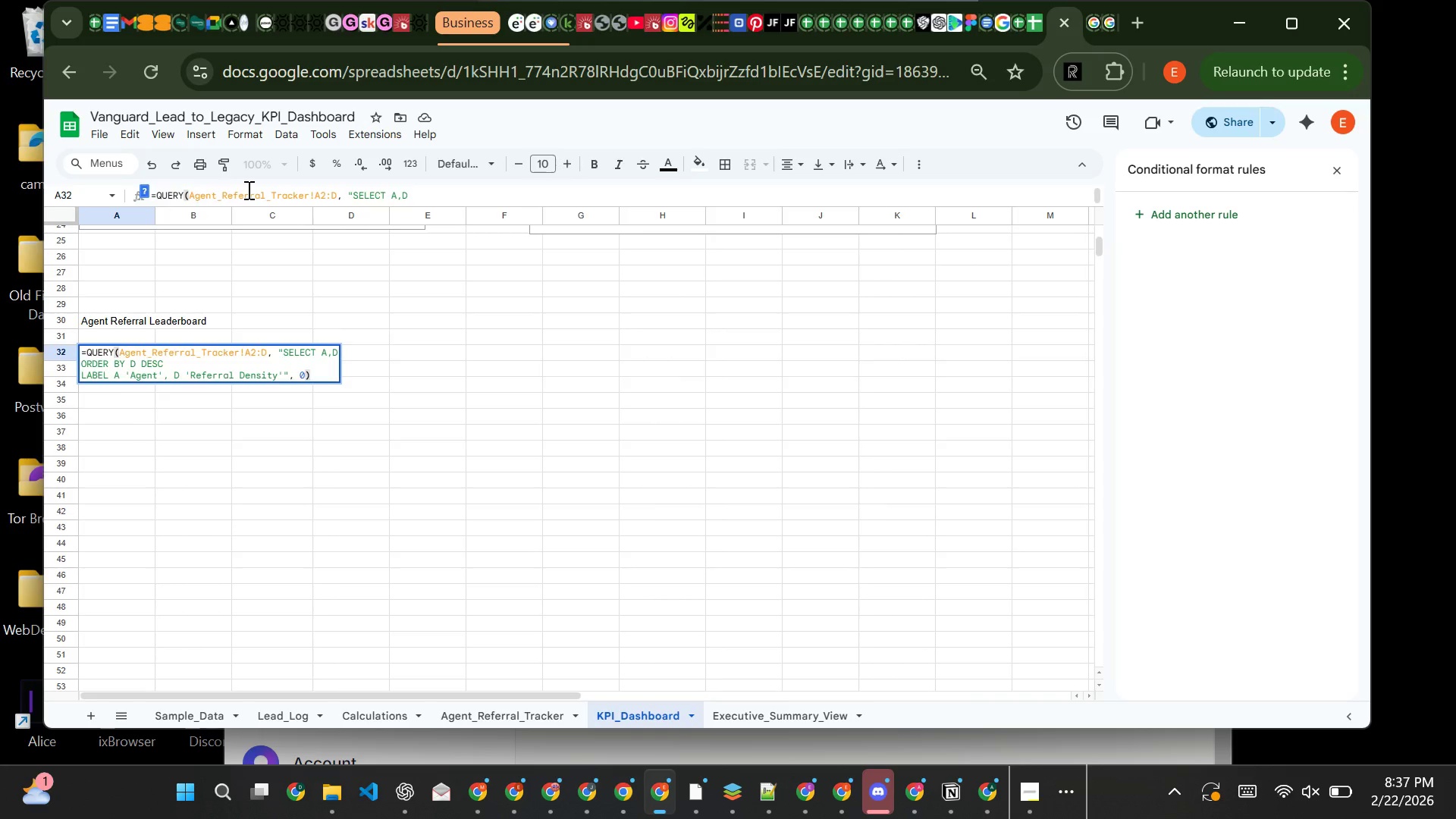 
key(Enter)
 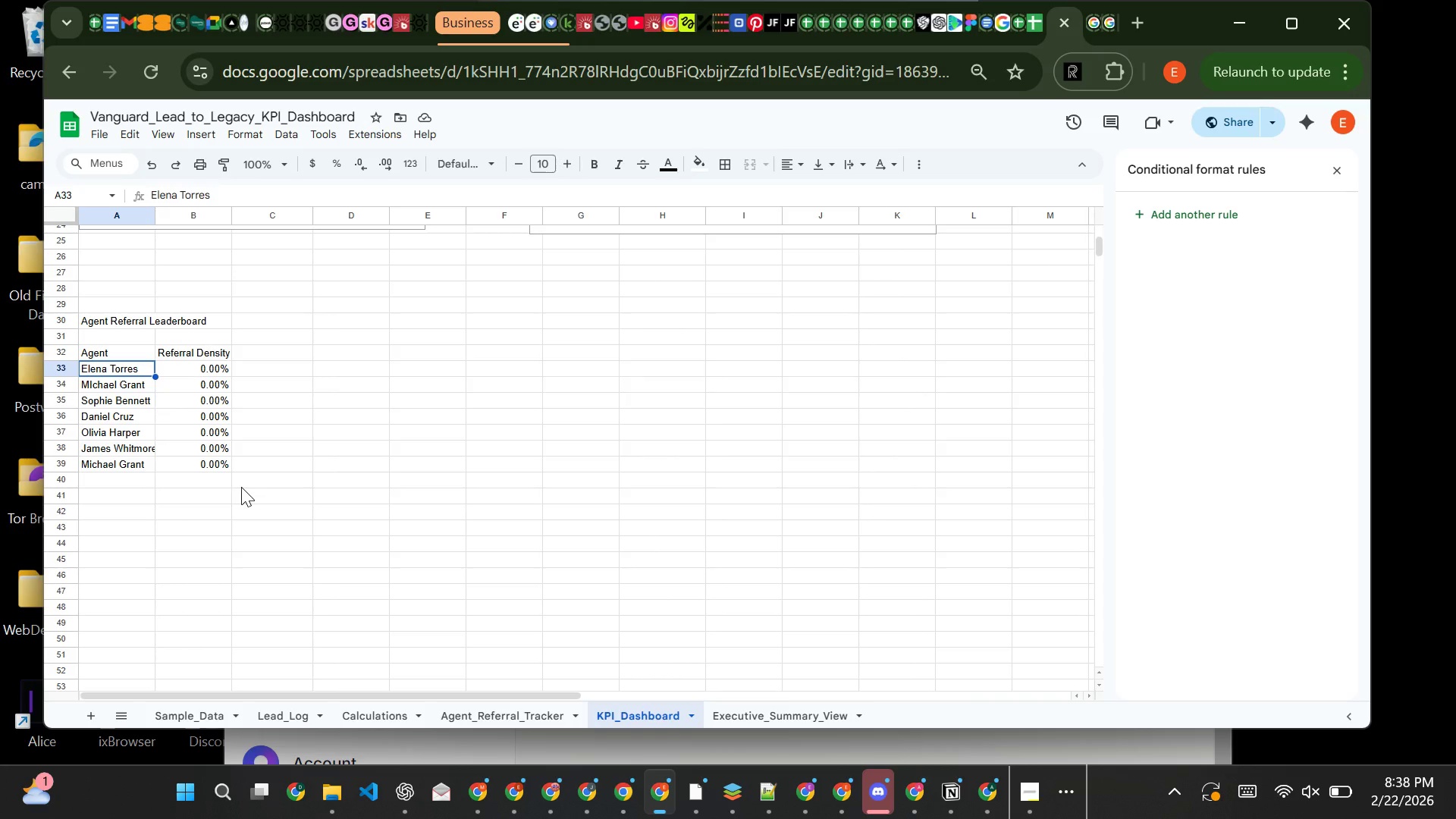 
wait(13.42)
 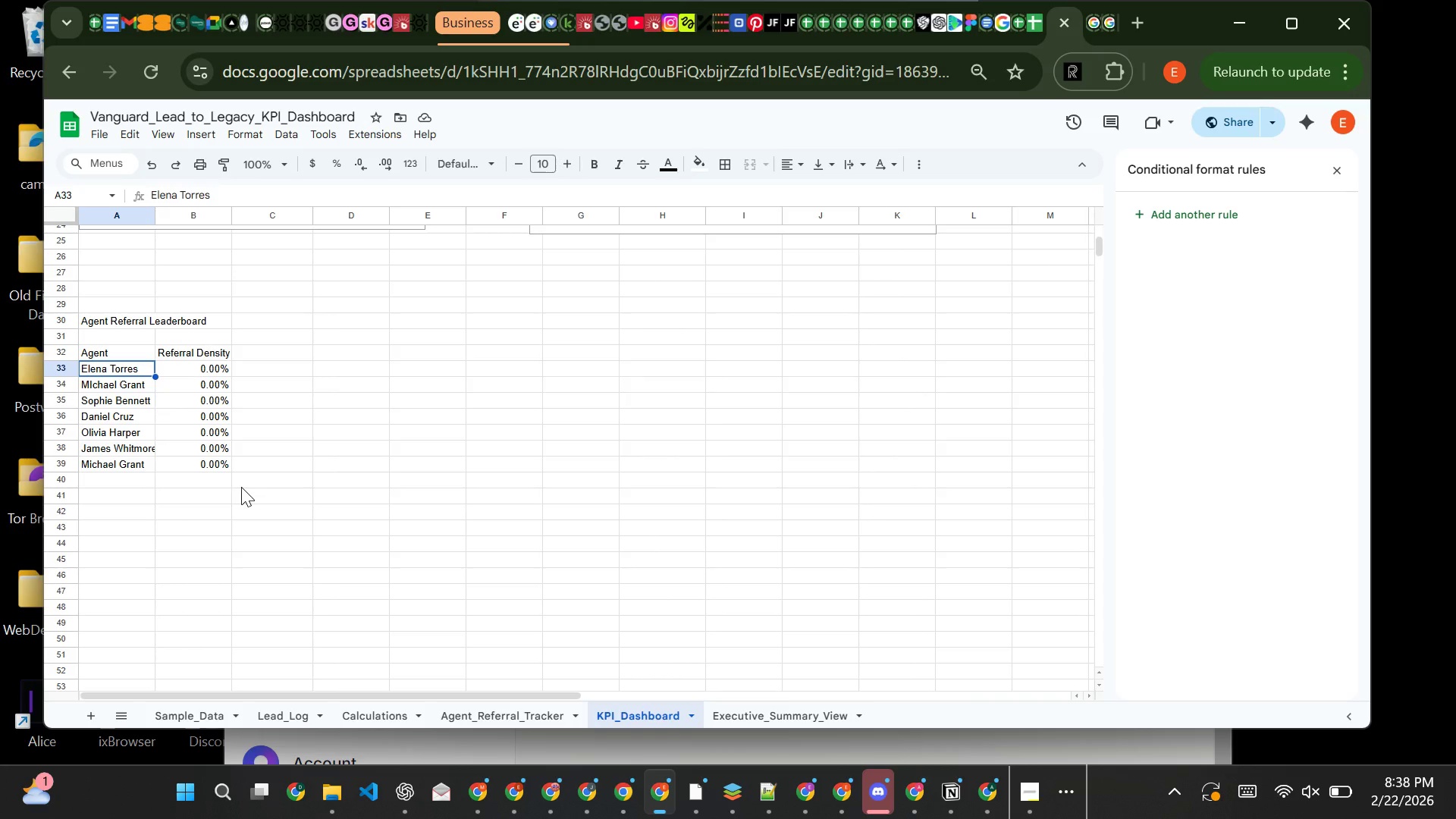 
left_click([113, 353])
 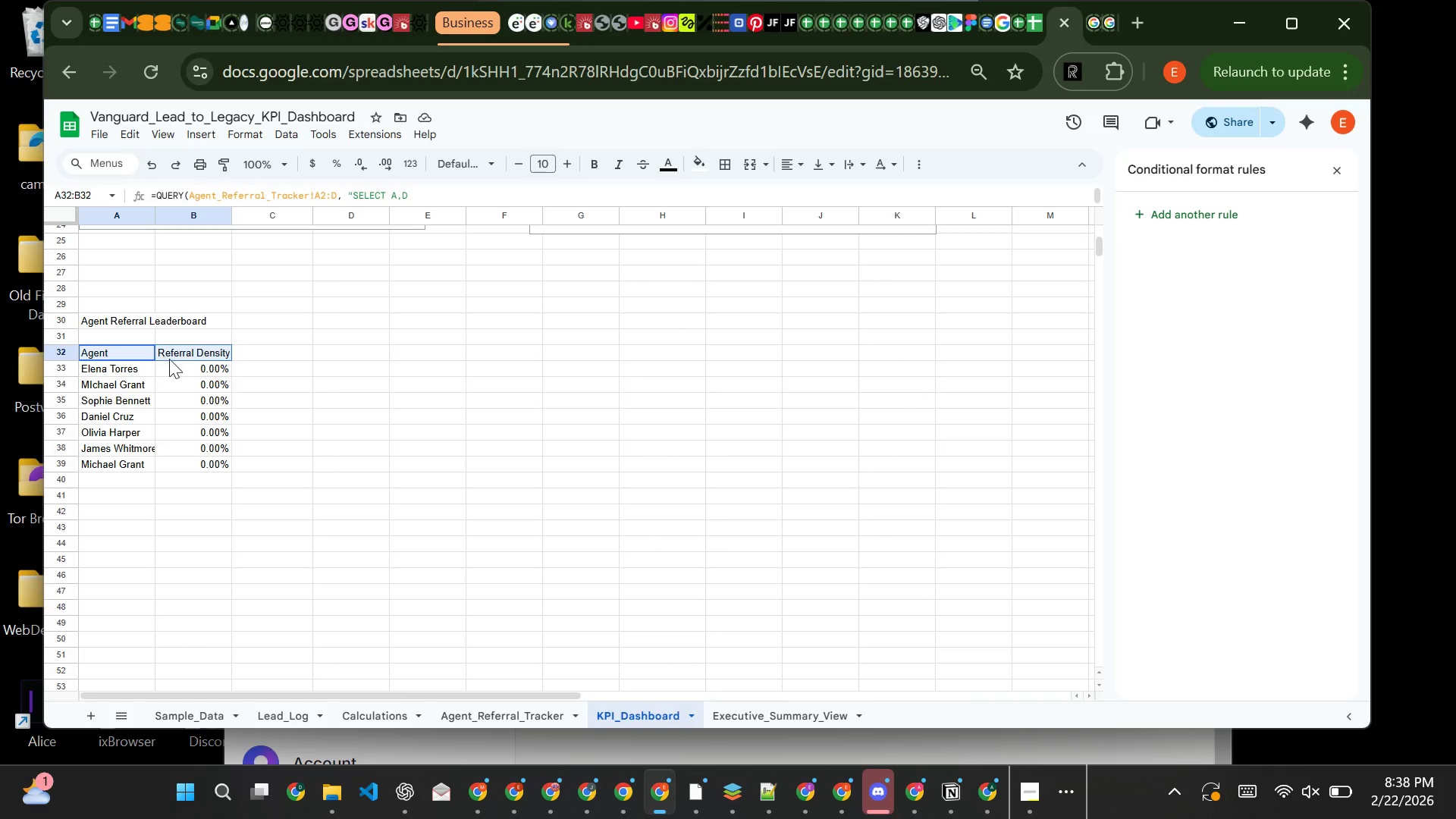 